 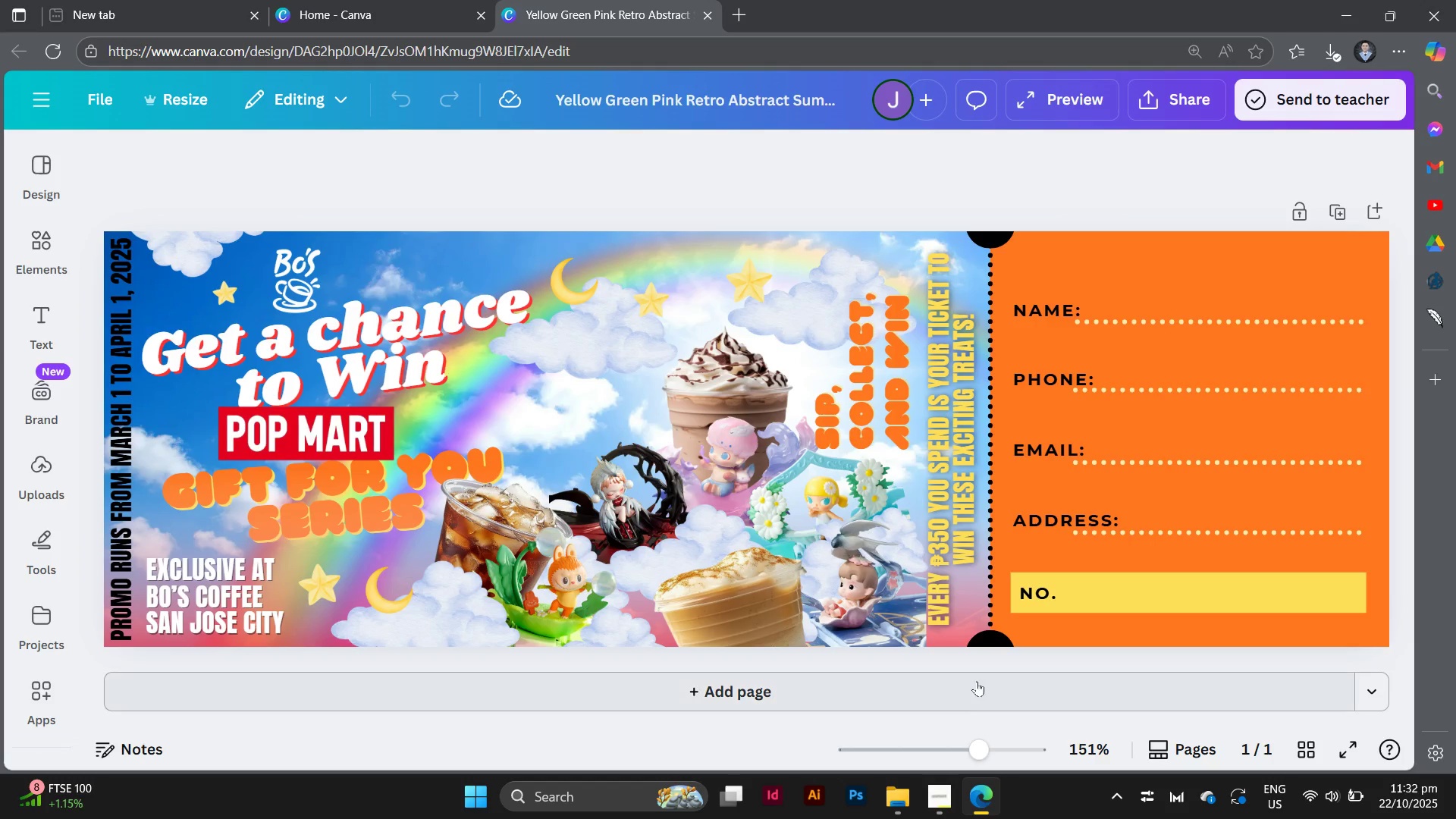 
left_click([1024, 215])
 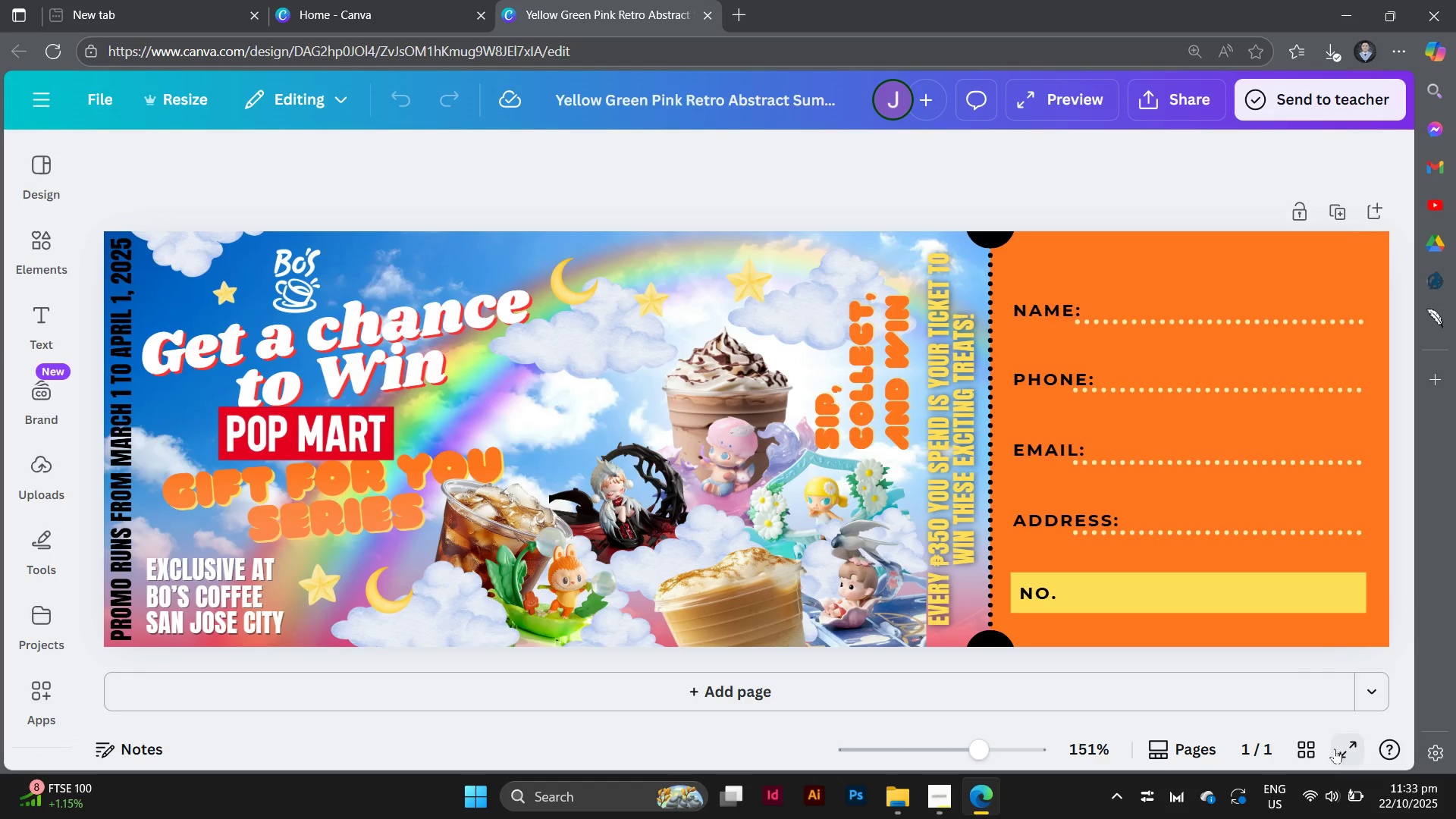 
left_click([1335, 749])
 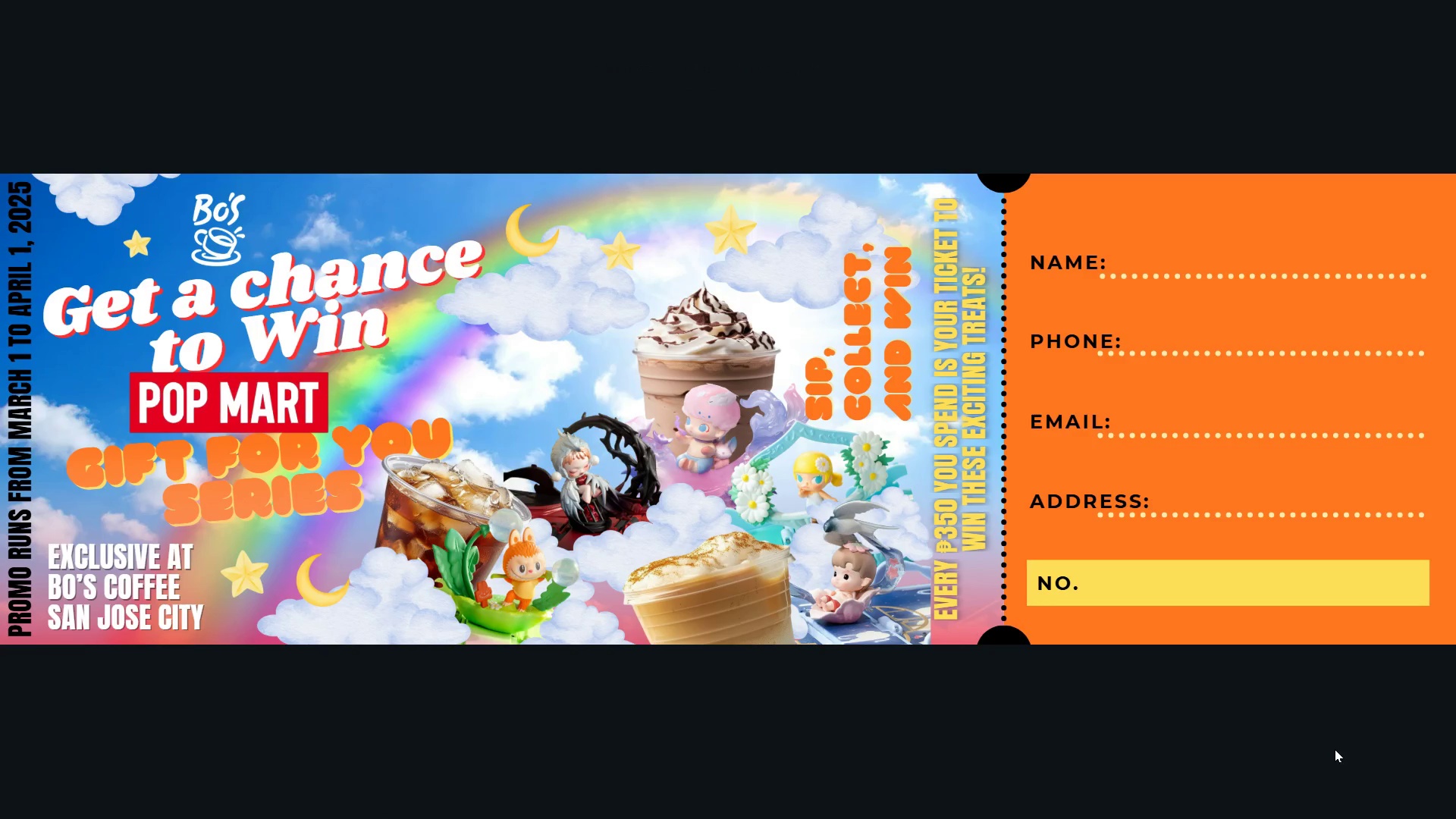 
wait(31.69)
 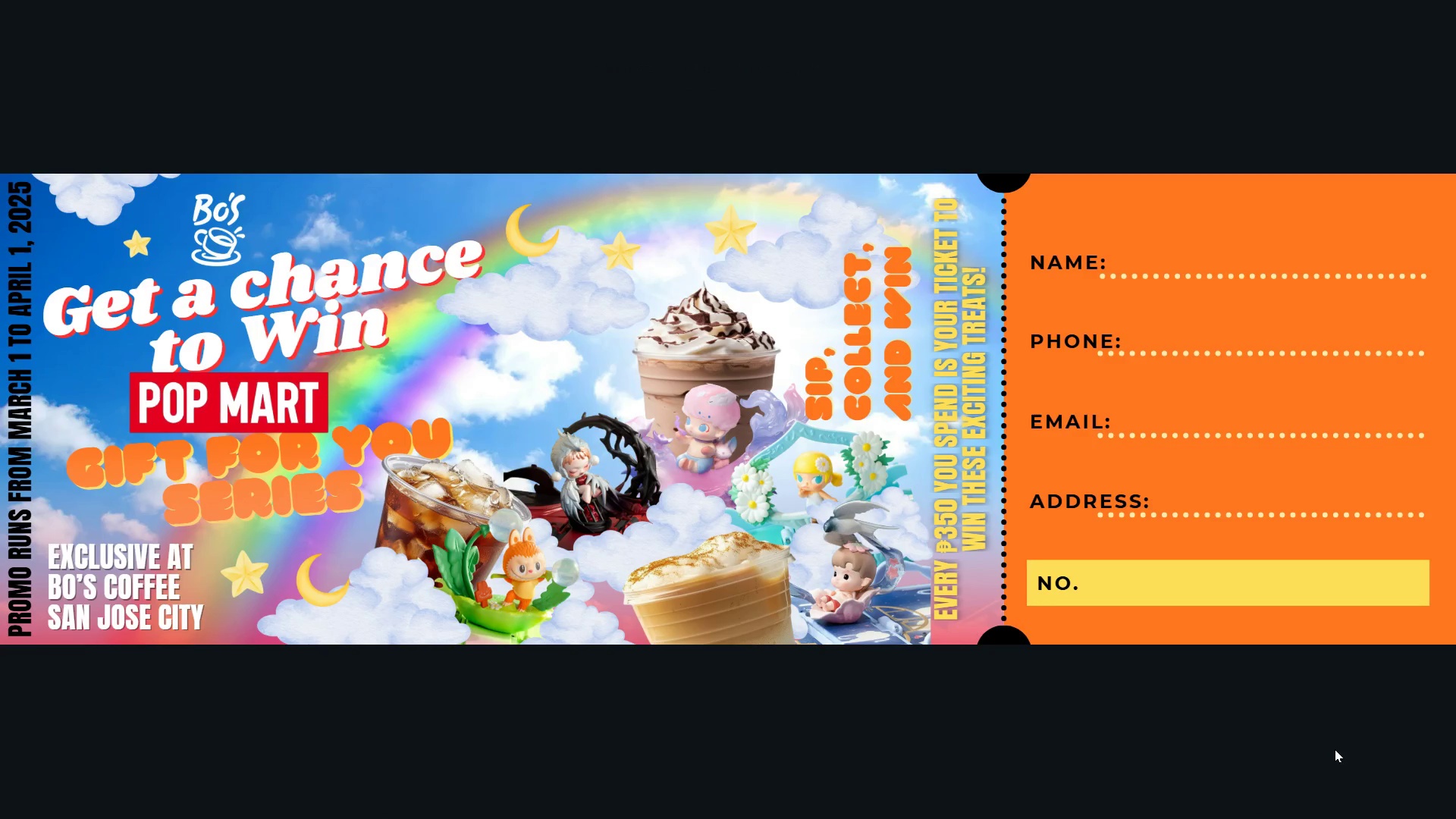 
key(Escape)
 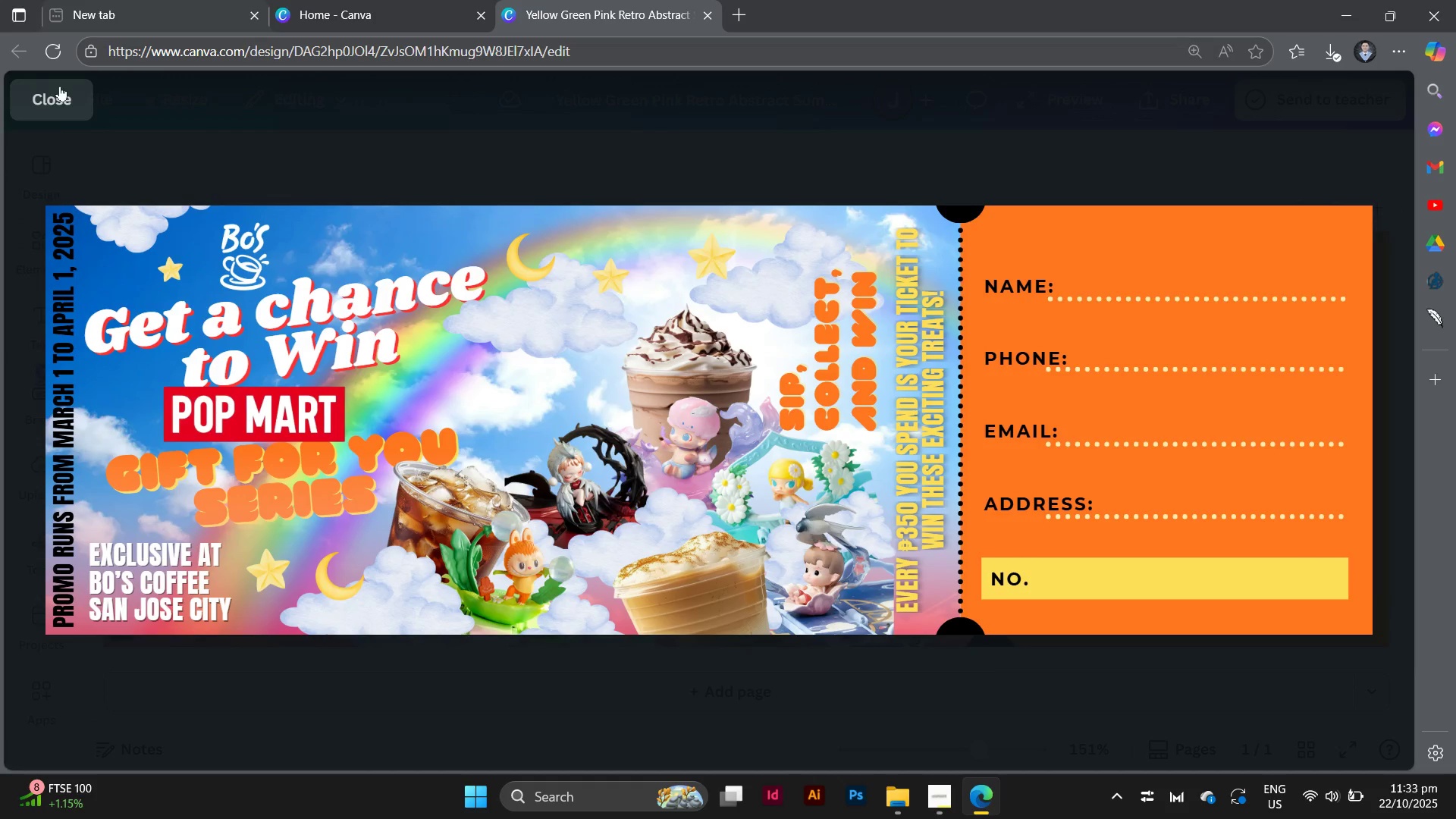 
left_click([60, 98])
 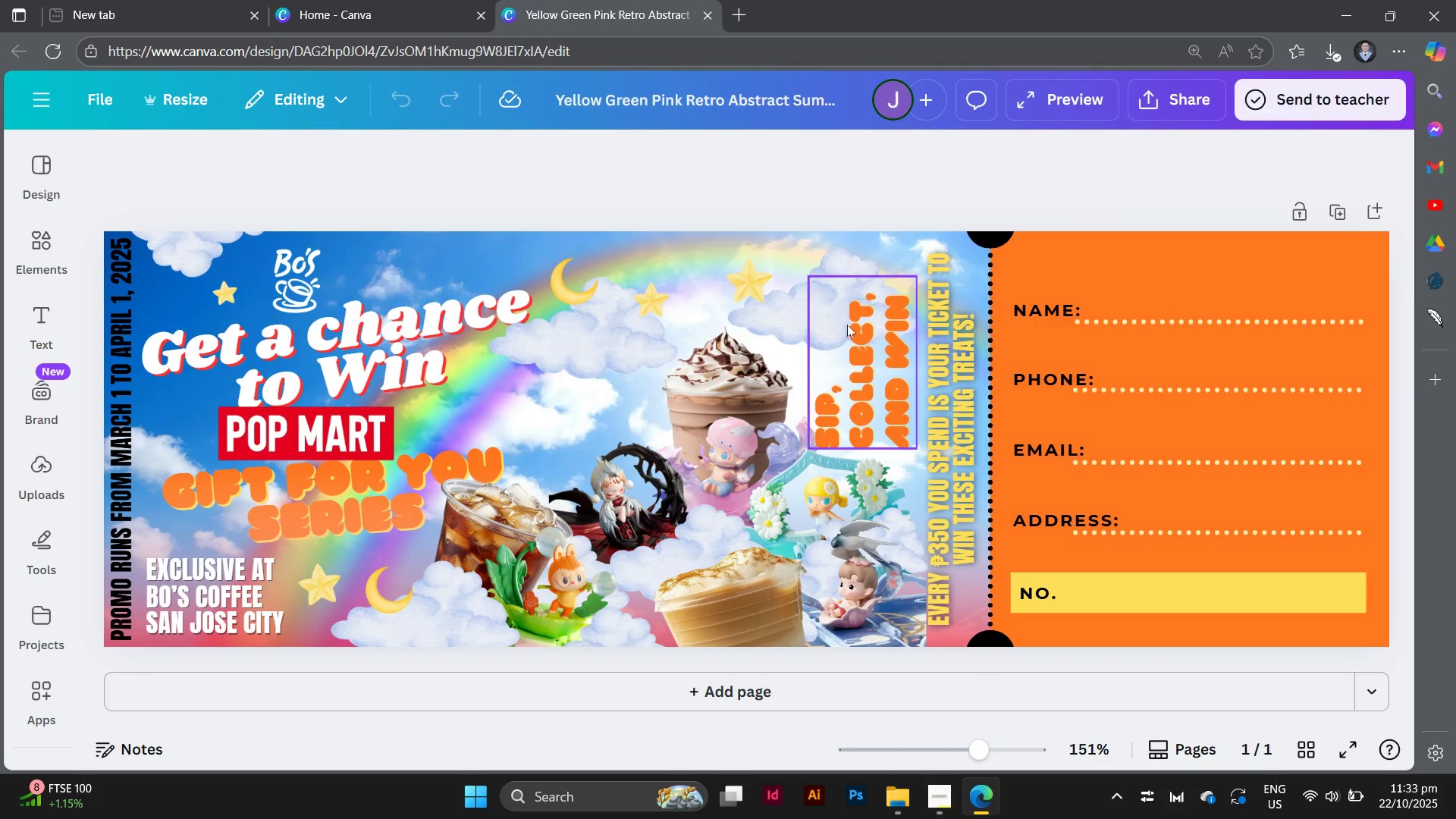 
left_click([874, 161])